 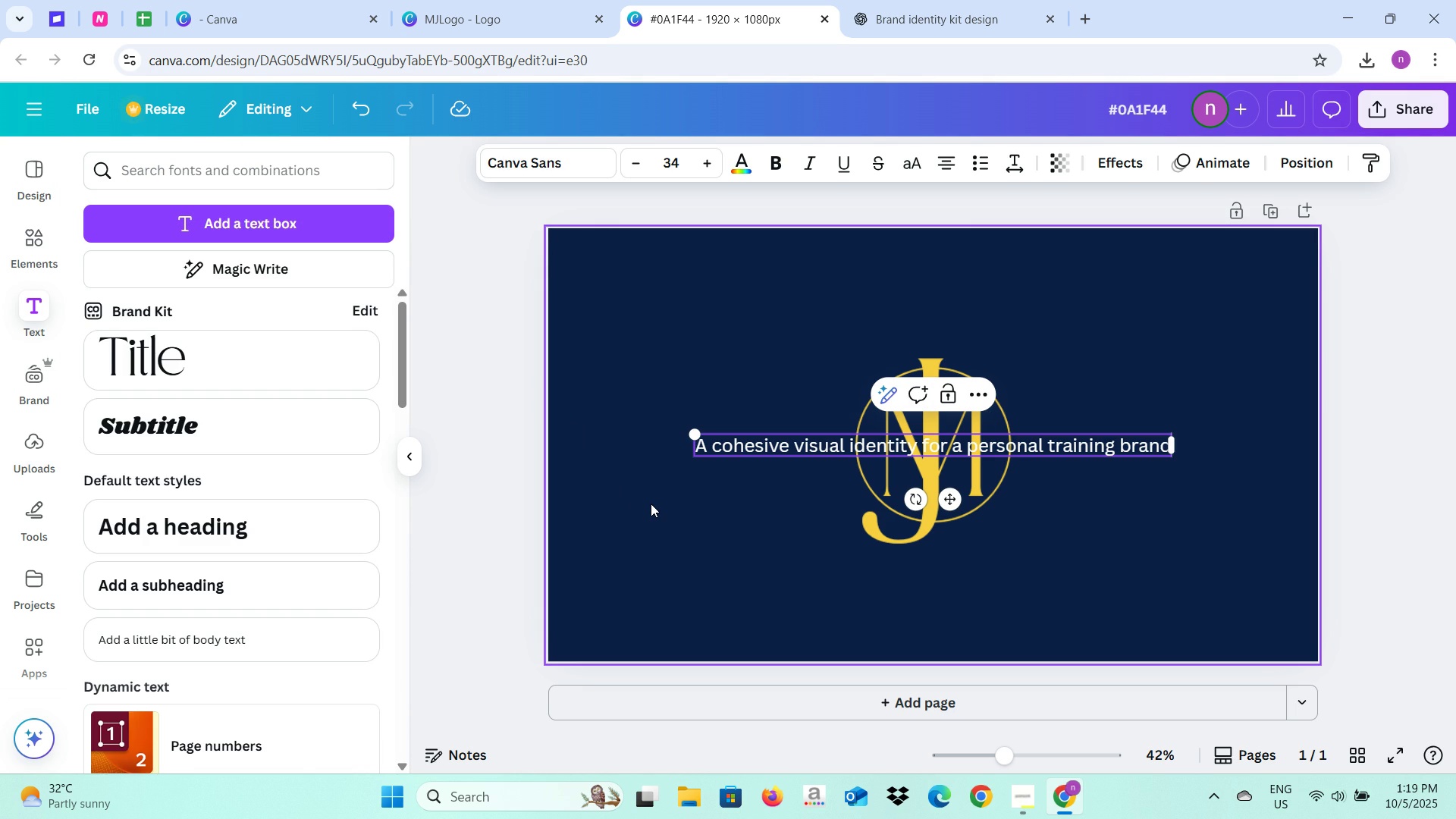 
left_click([582, 158])
 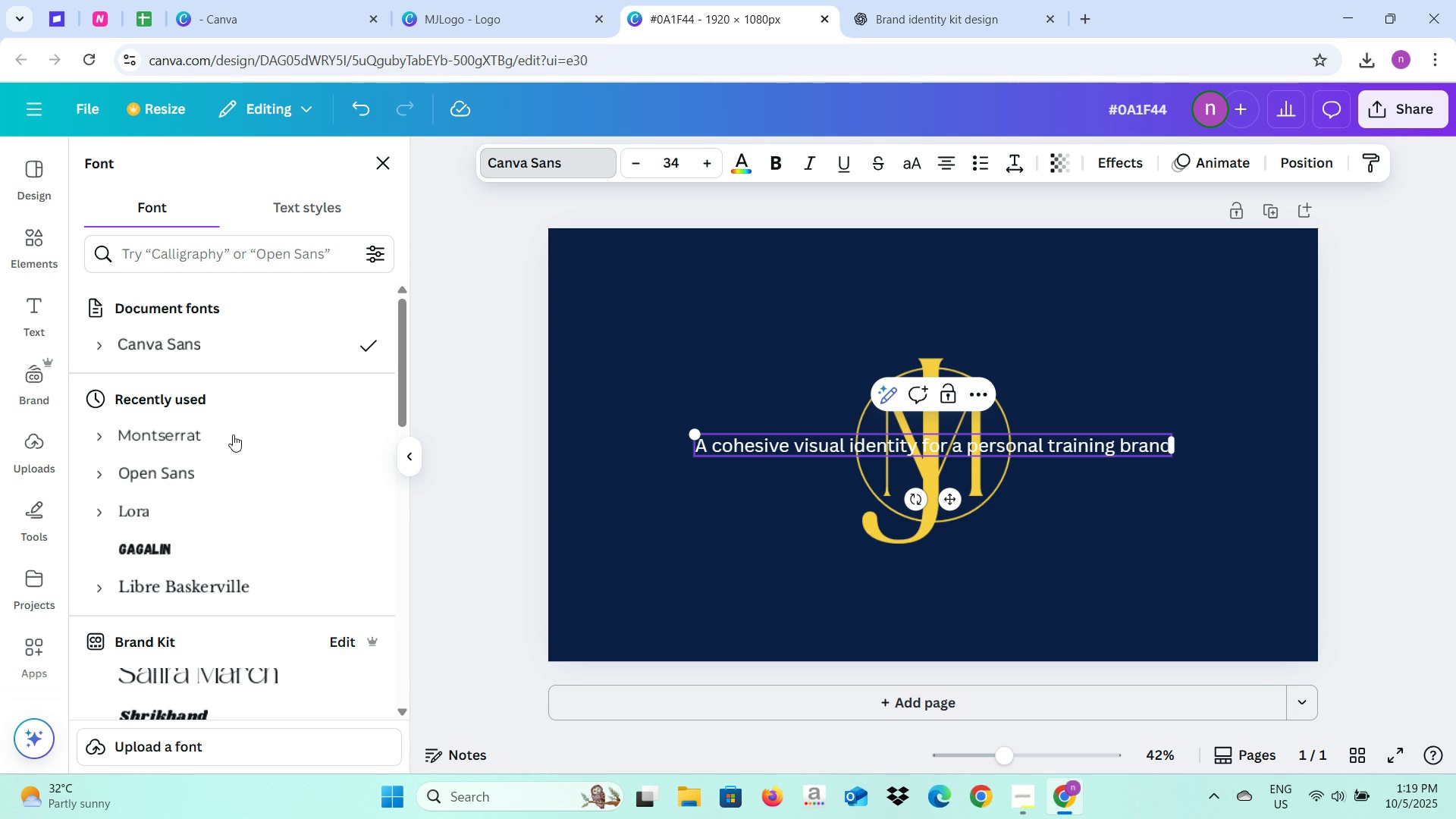 
left_click([231, 474])
 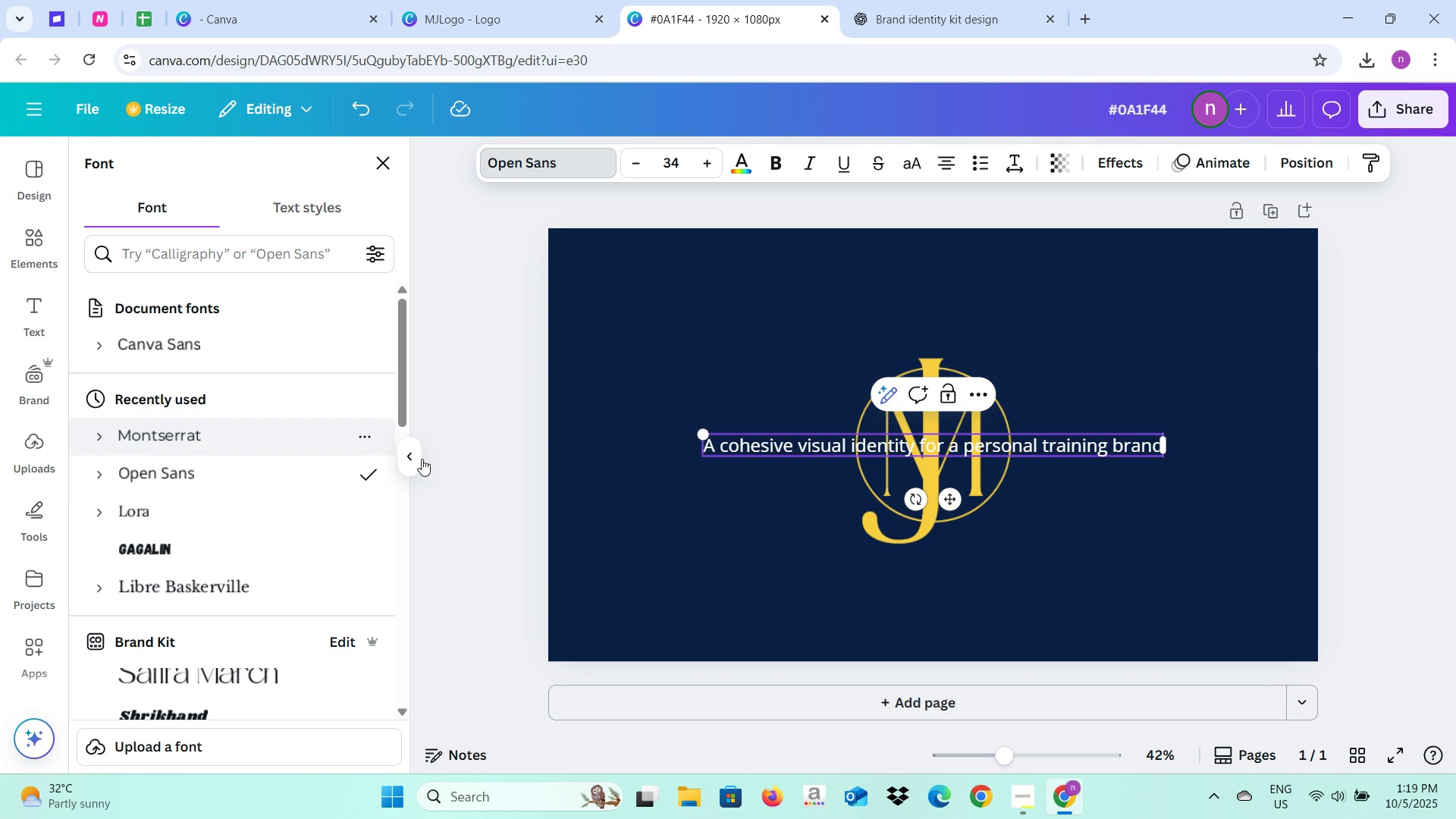 
left_click([458, 468])
 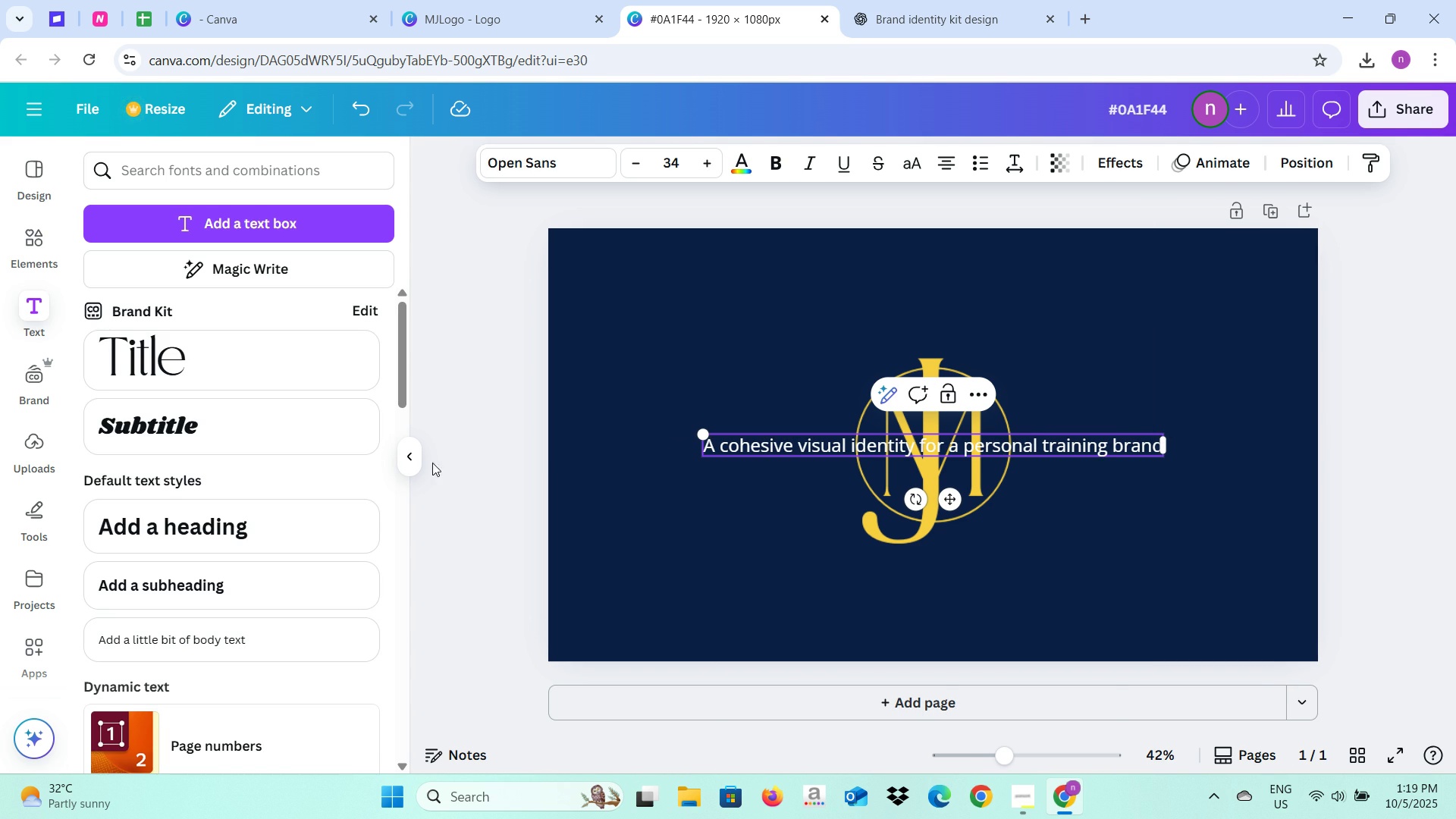 
double_click([403, 457])
 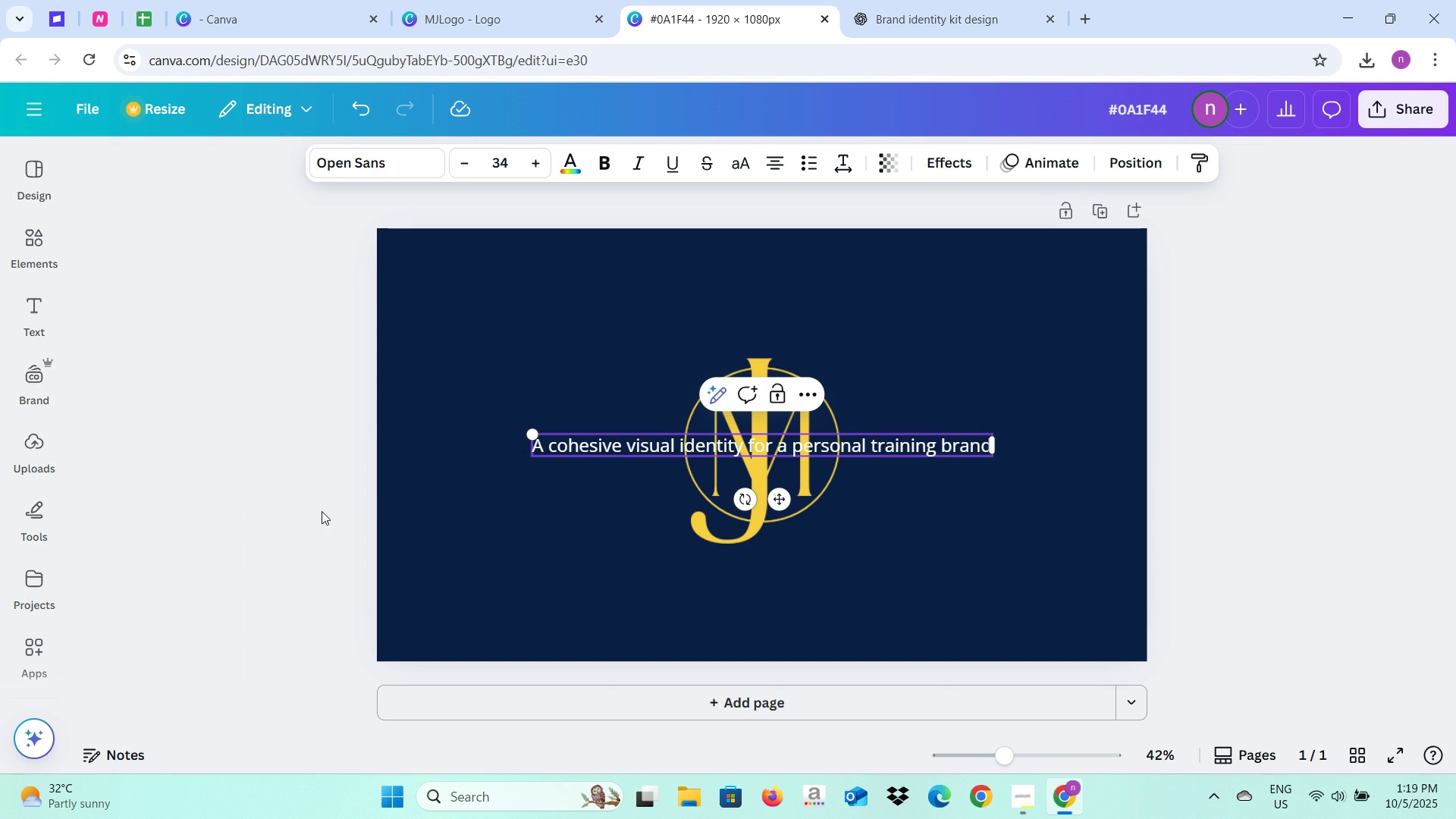 
left_click([322, 511])
 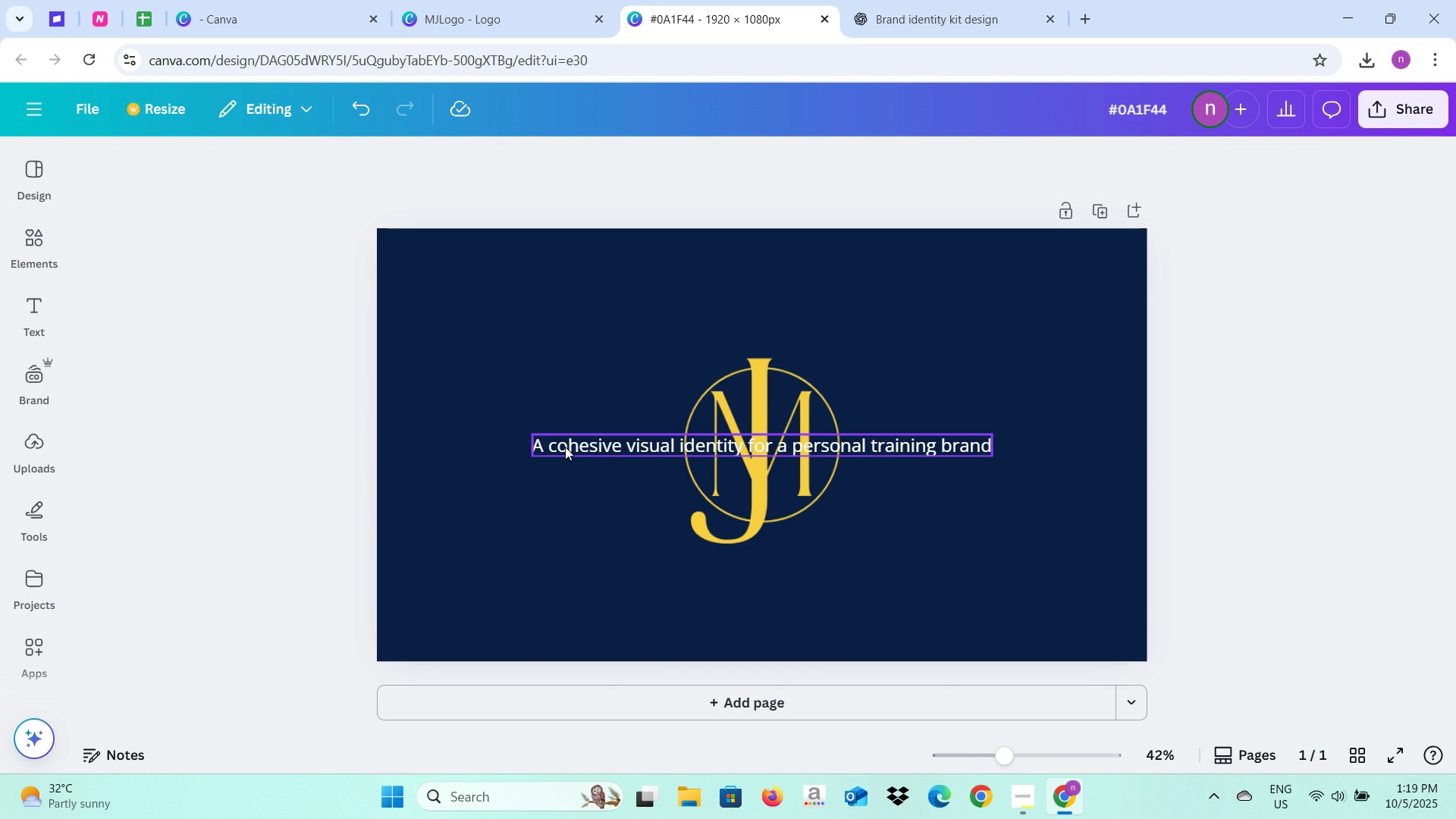 
left_click([565, 447])
 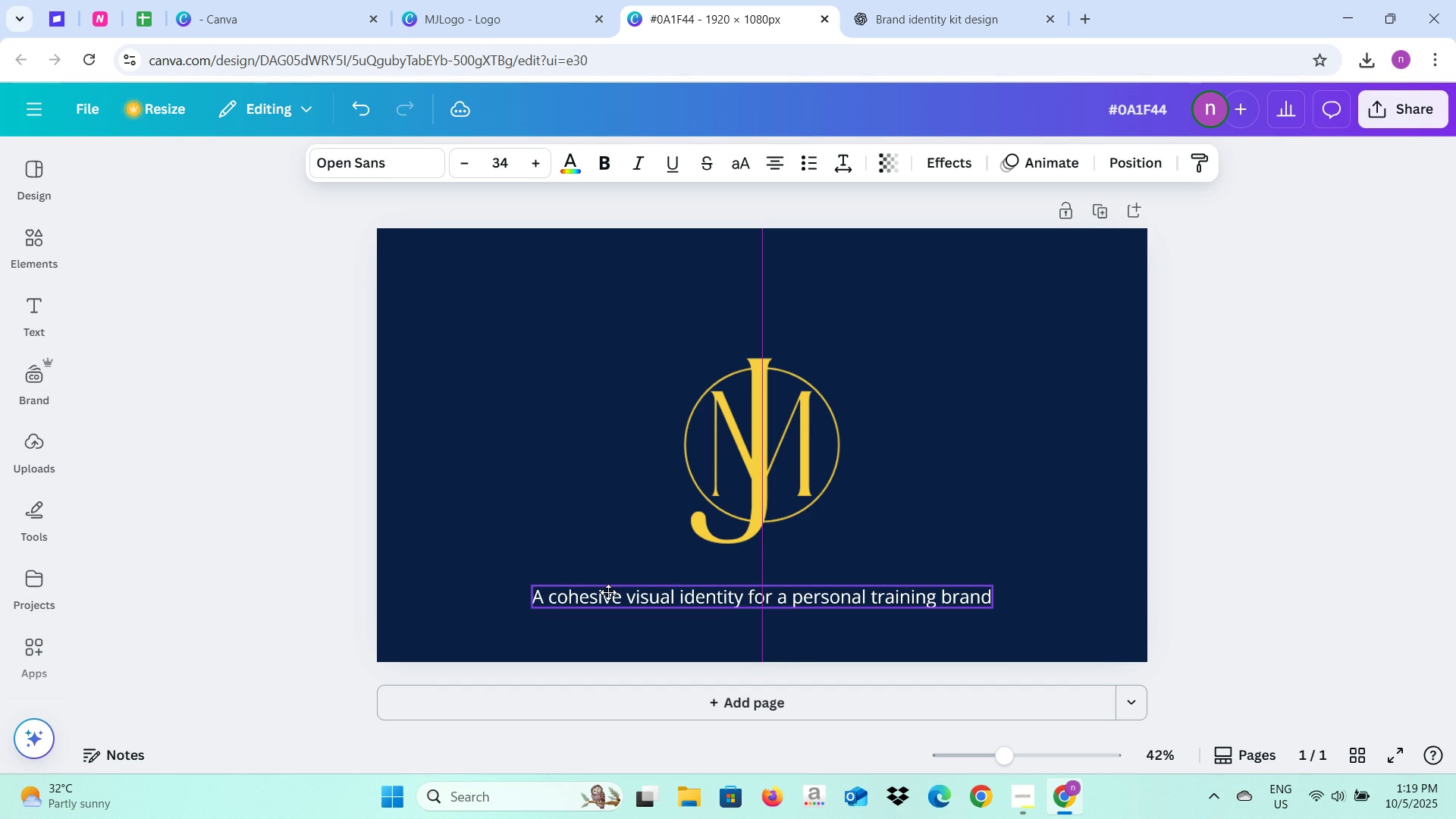 
wait(9.07)
 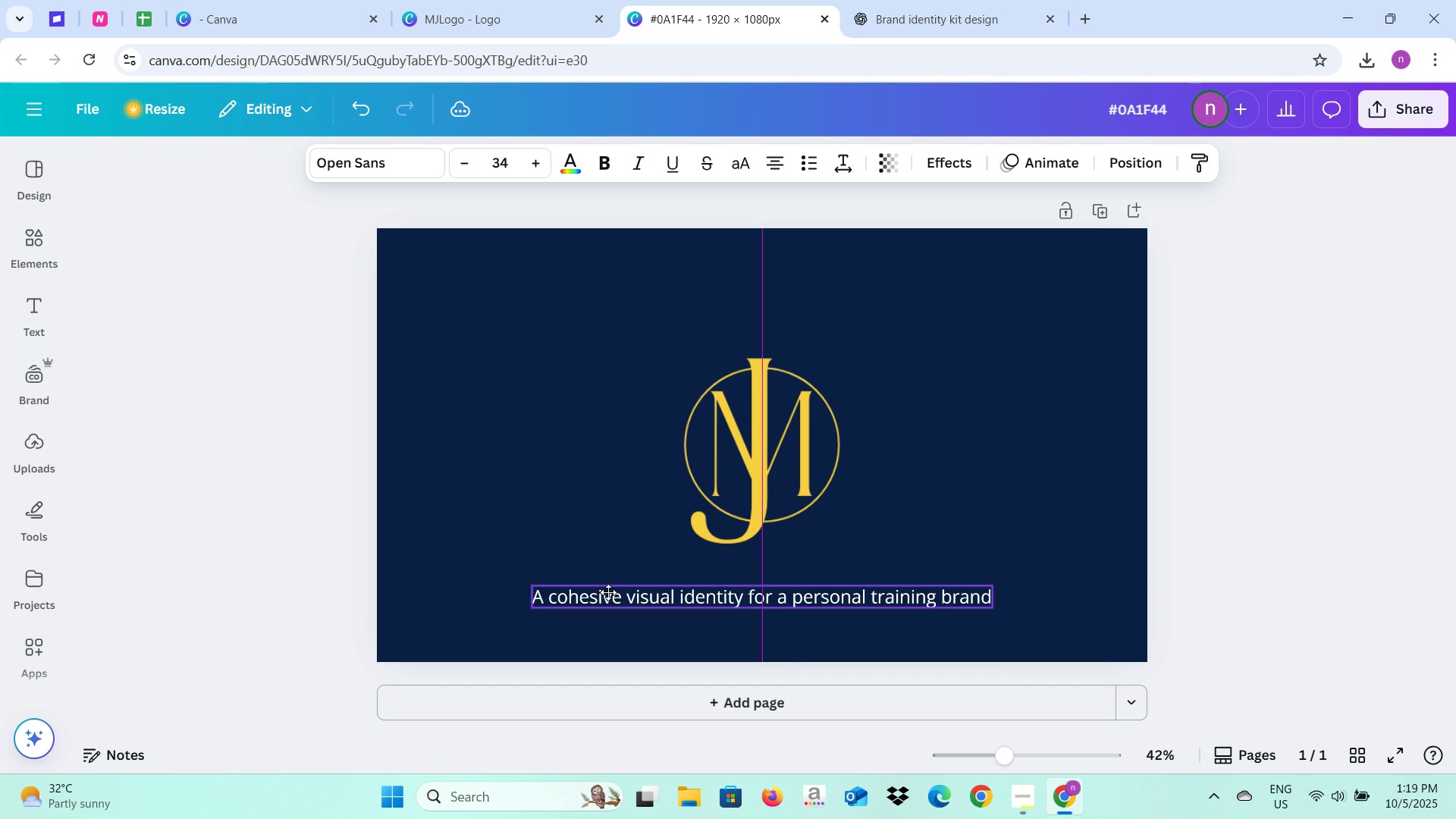 
left_click([1316, 610])
 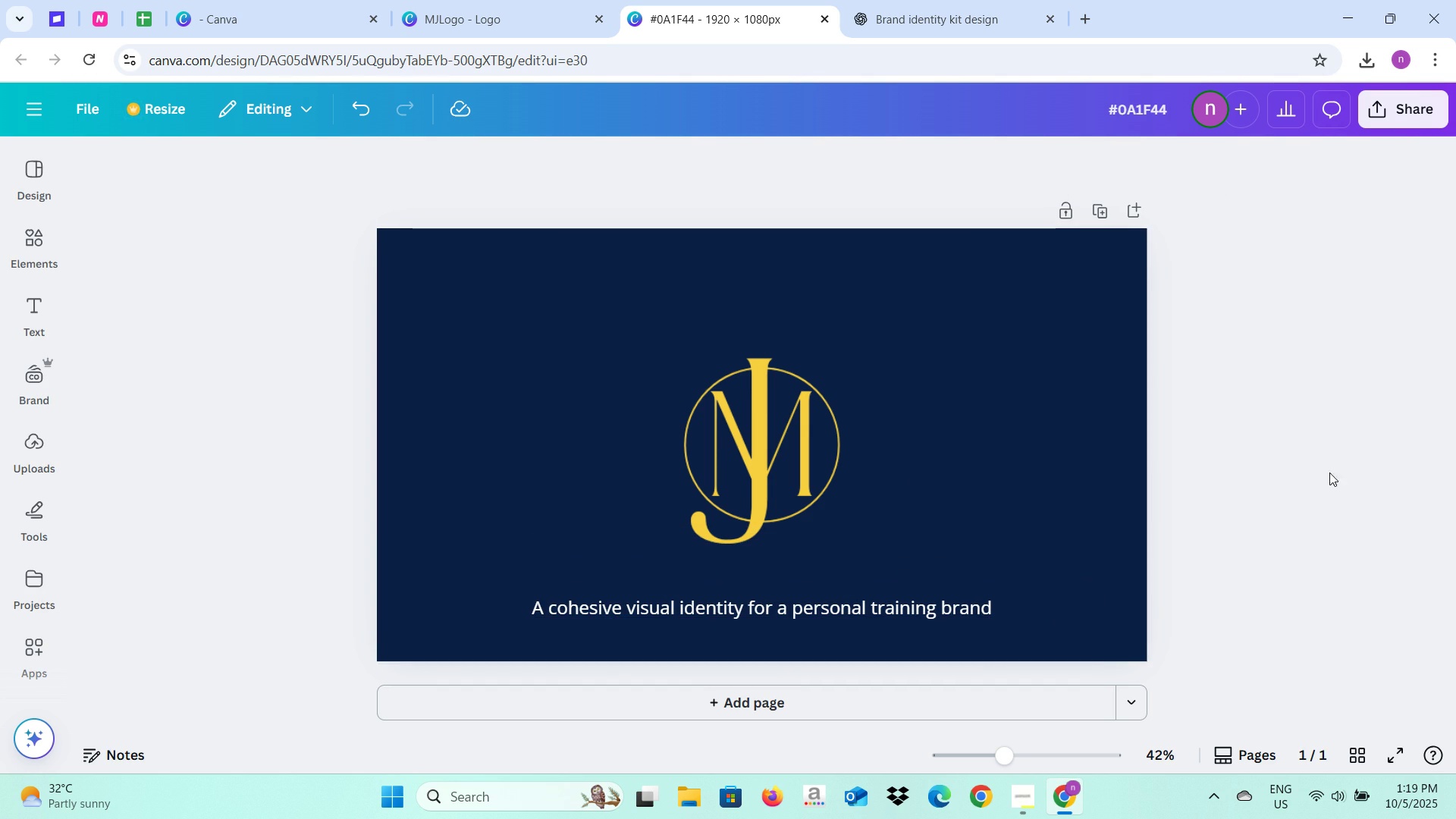 
left_click([531, 0])
 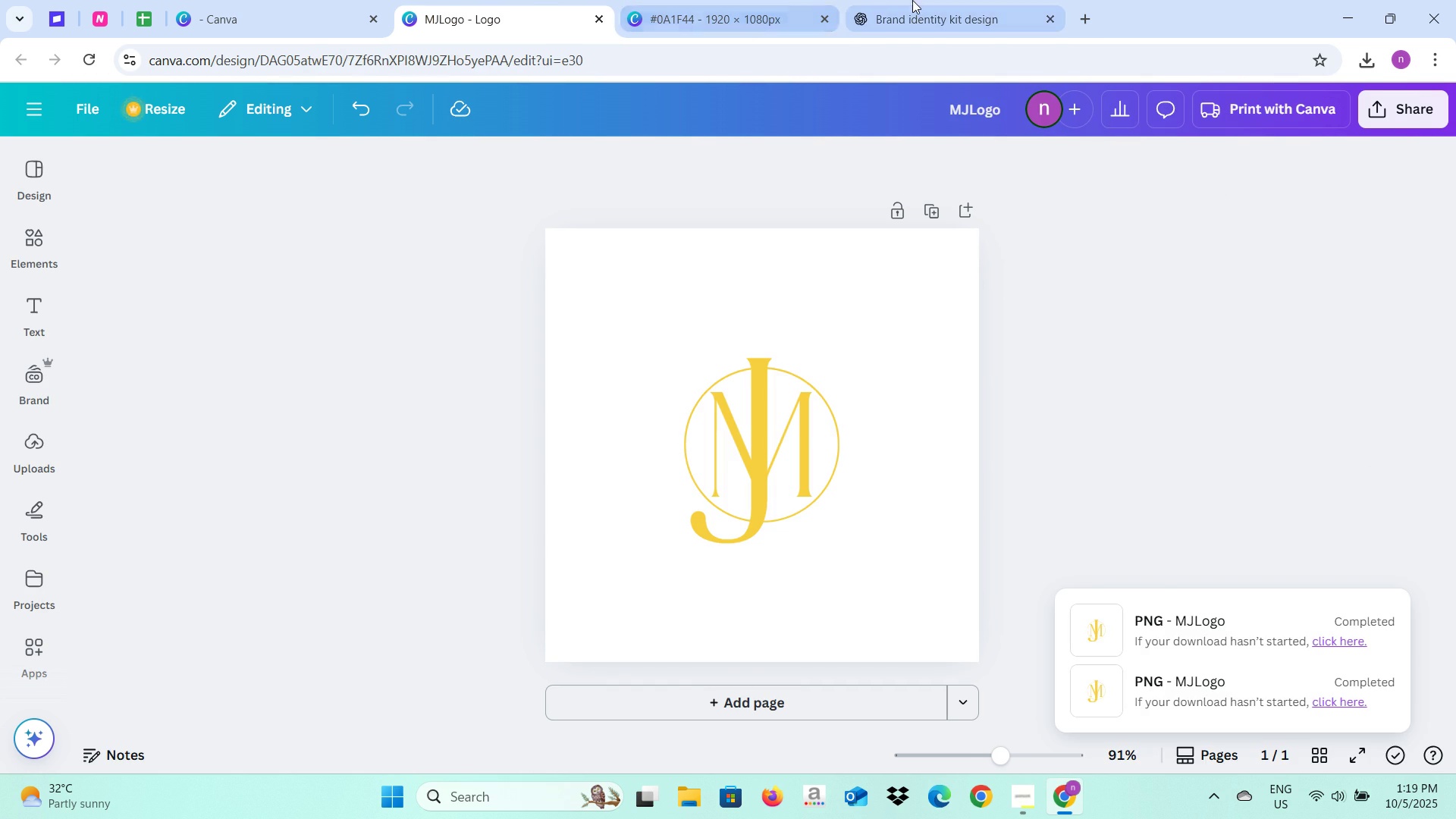 
left_click([912, 0])
 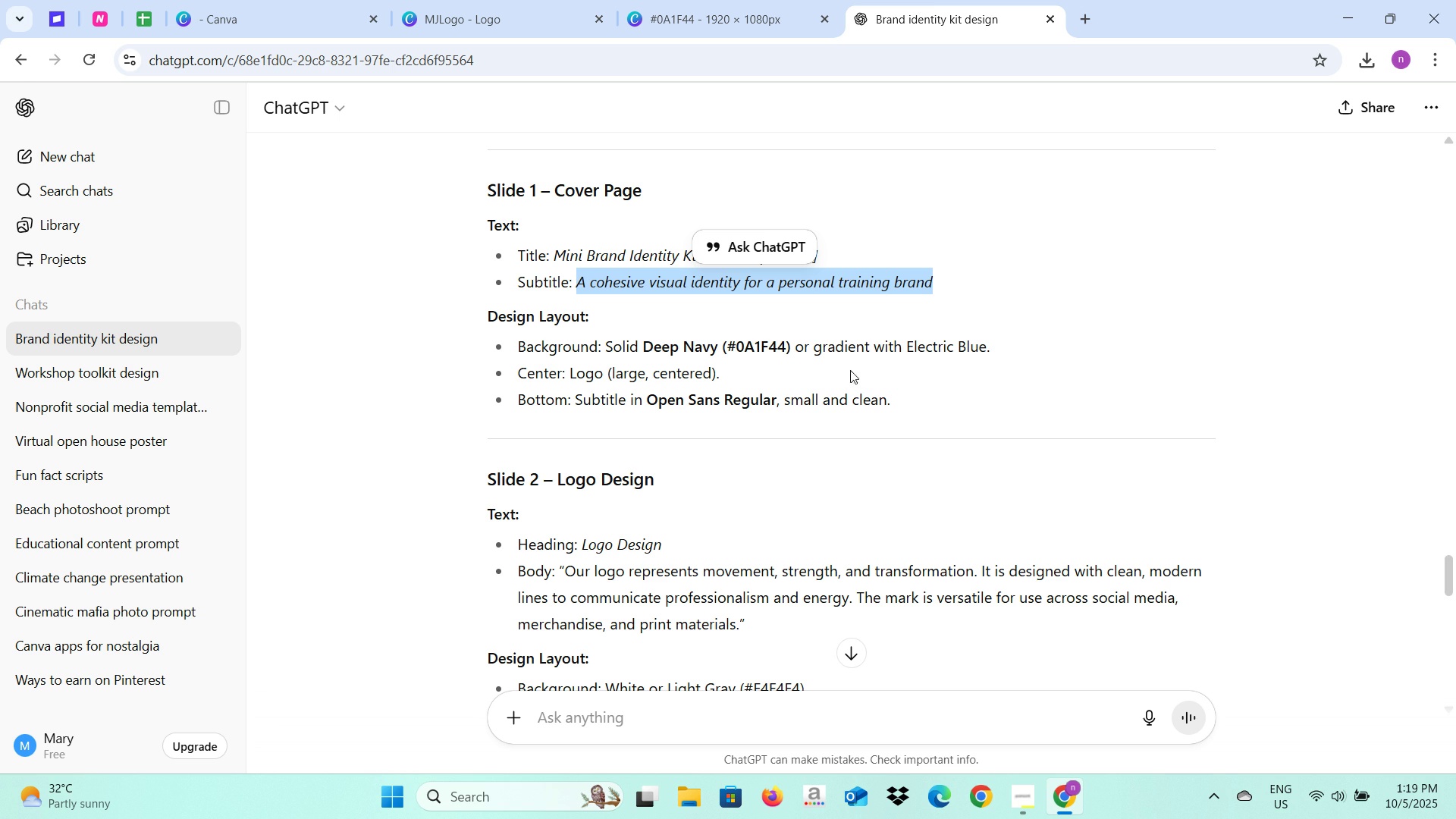 
left_click([657, 0])
 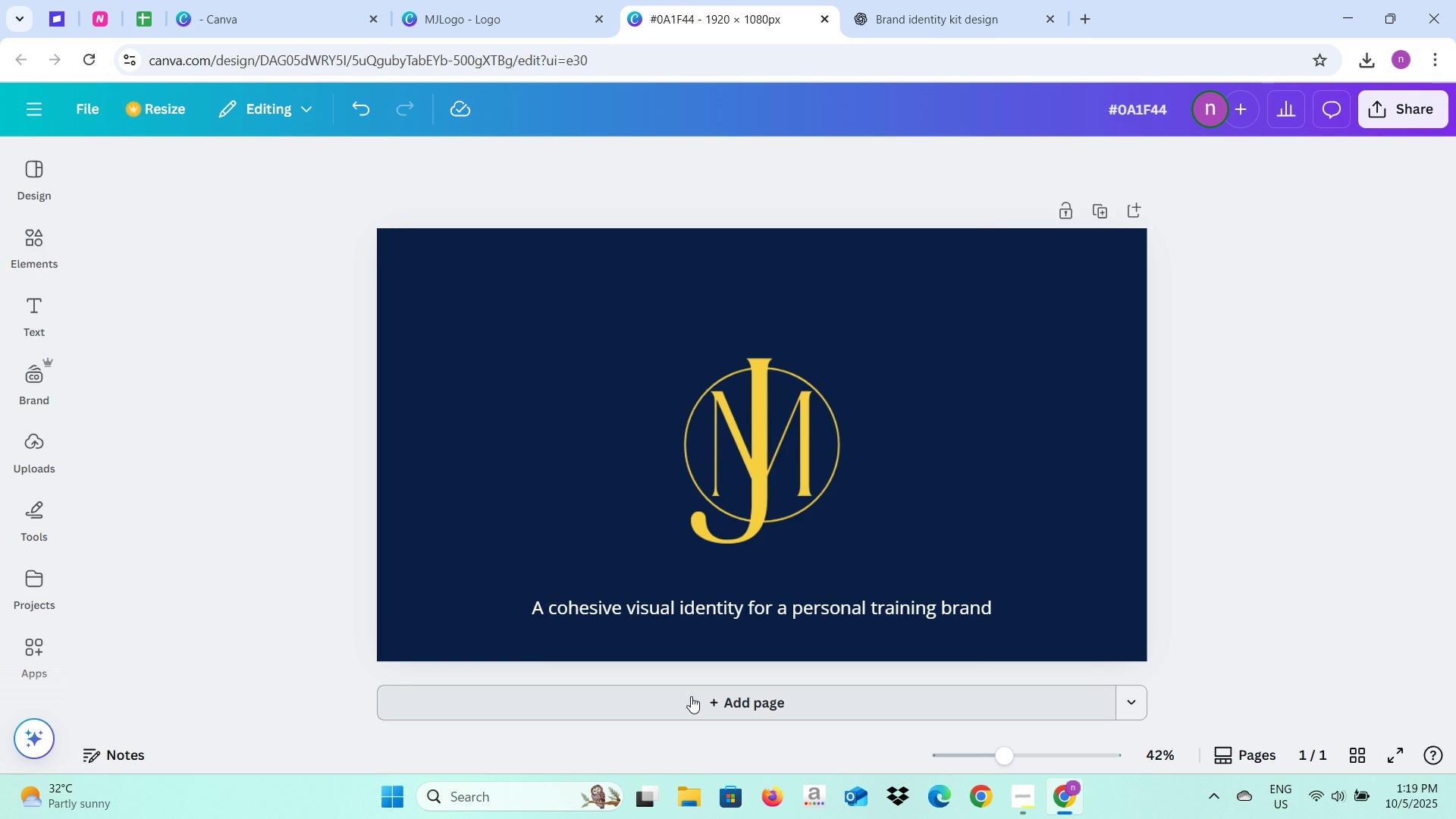 
left_click([691, 698])
 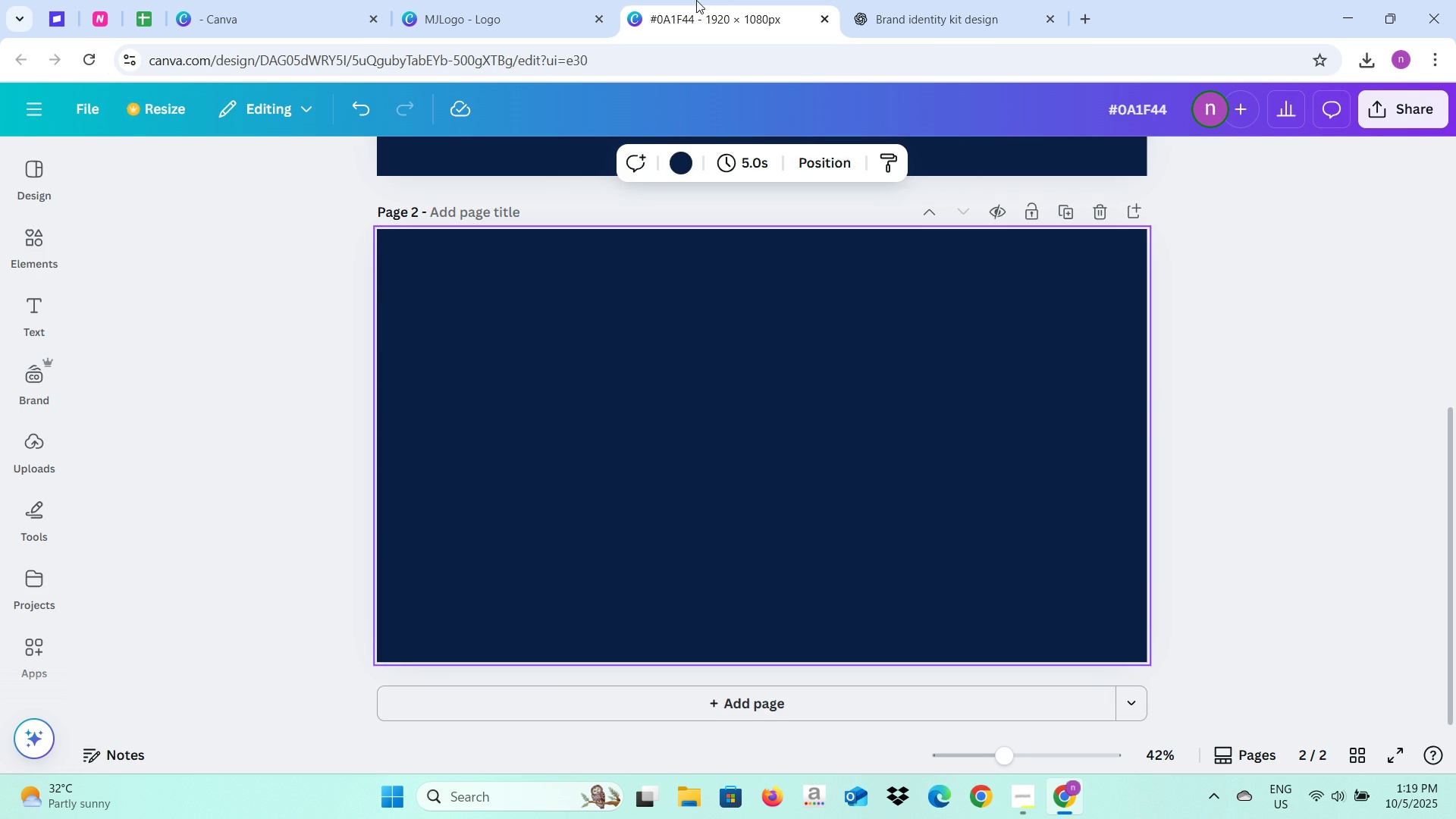 
left_click([535, 0])
 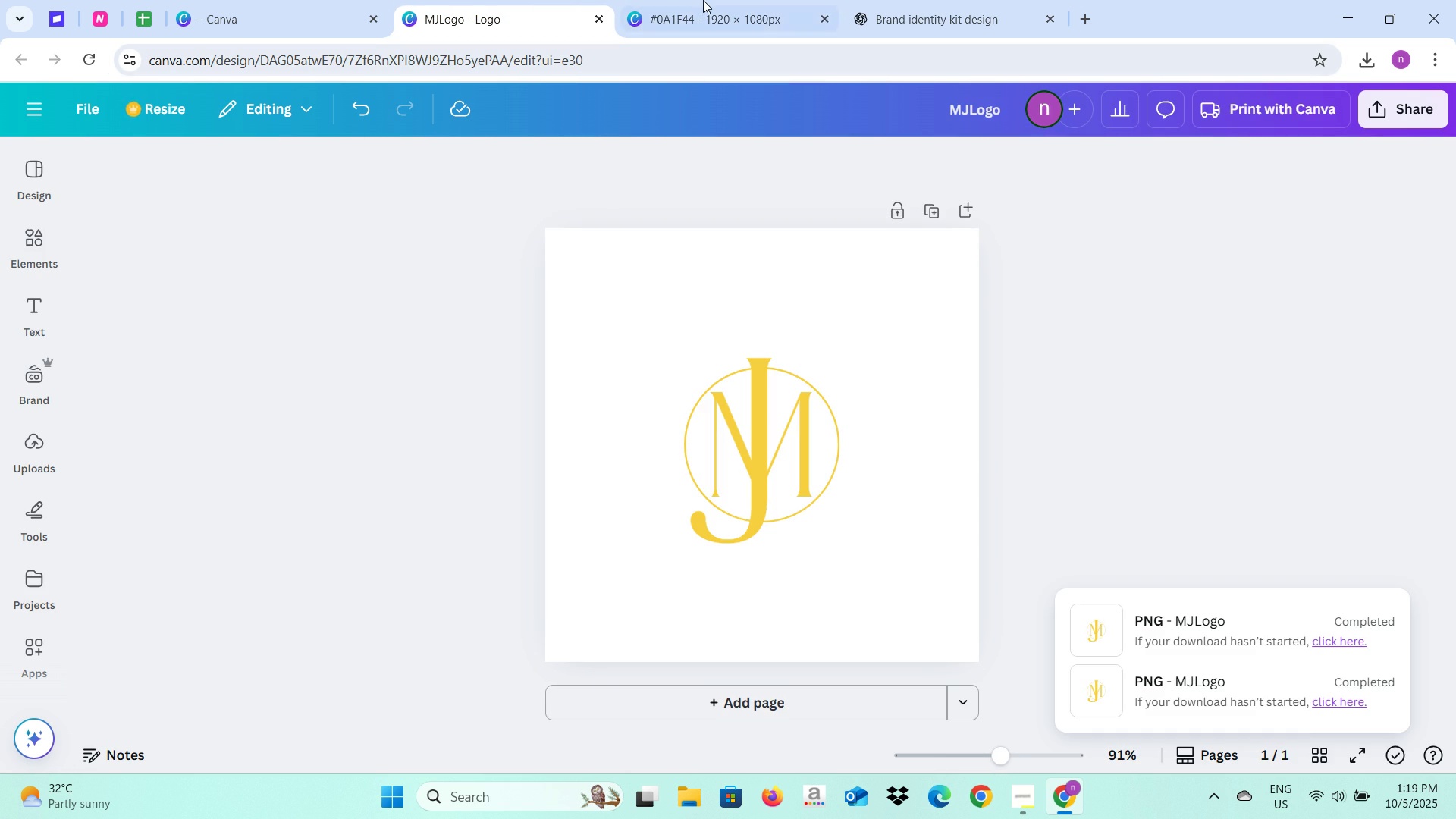 
left_click([703, 0])
 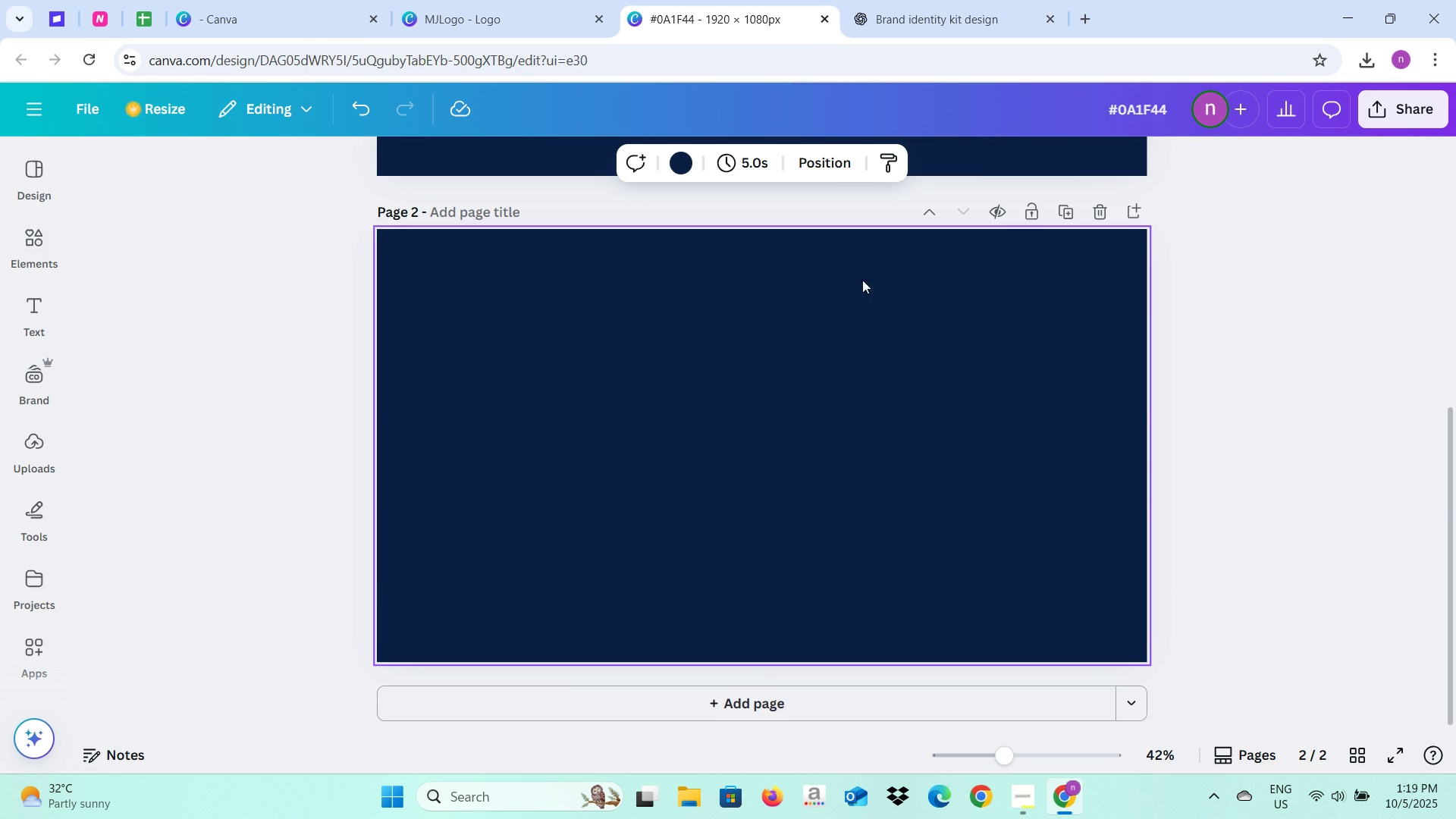 
scroll: coordinate [643, 268], scroll_direction: up, amount: 11.0
 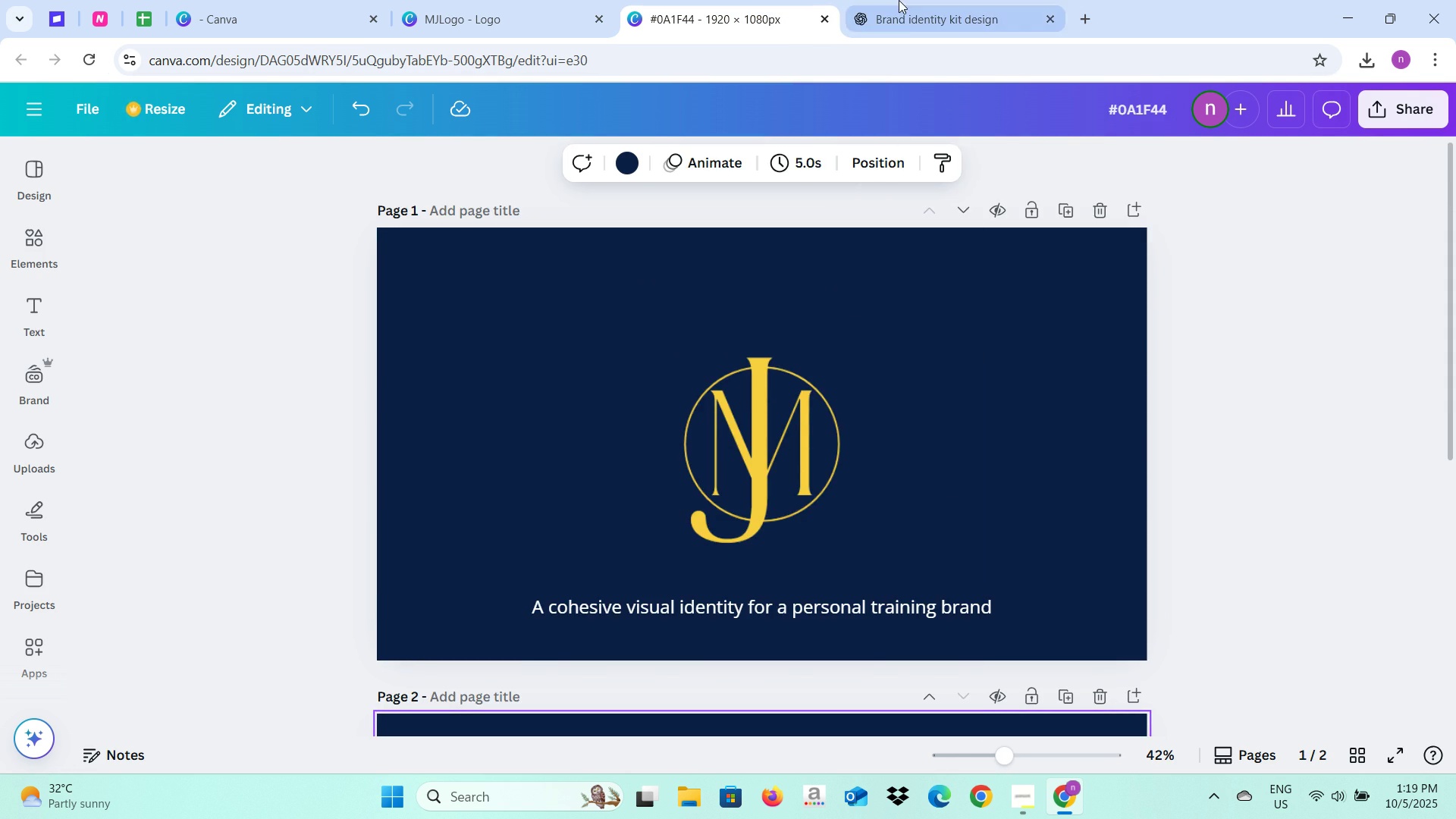 
left_click([899, 0])
 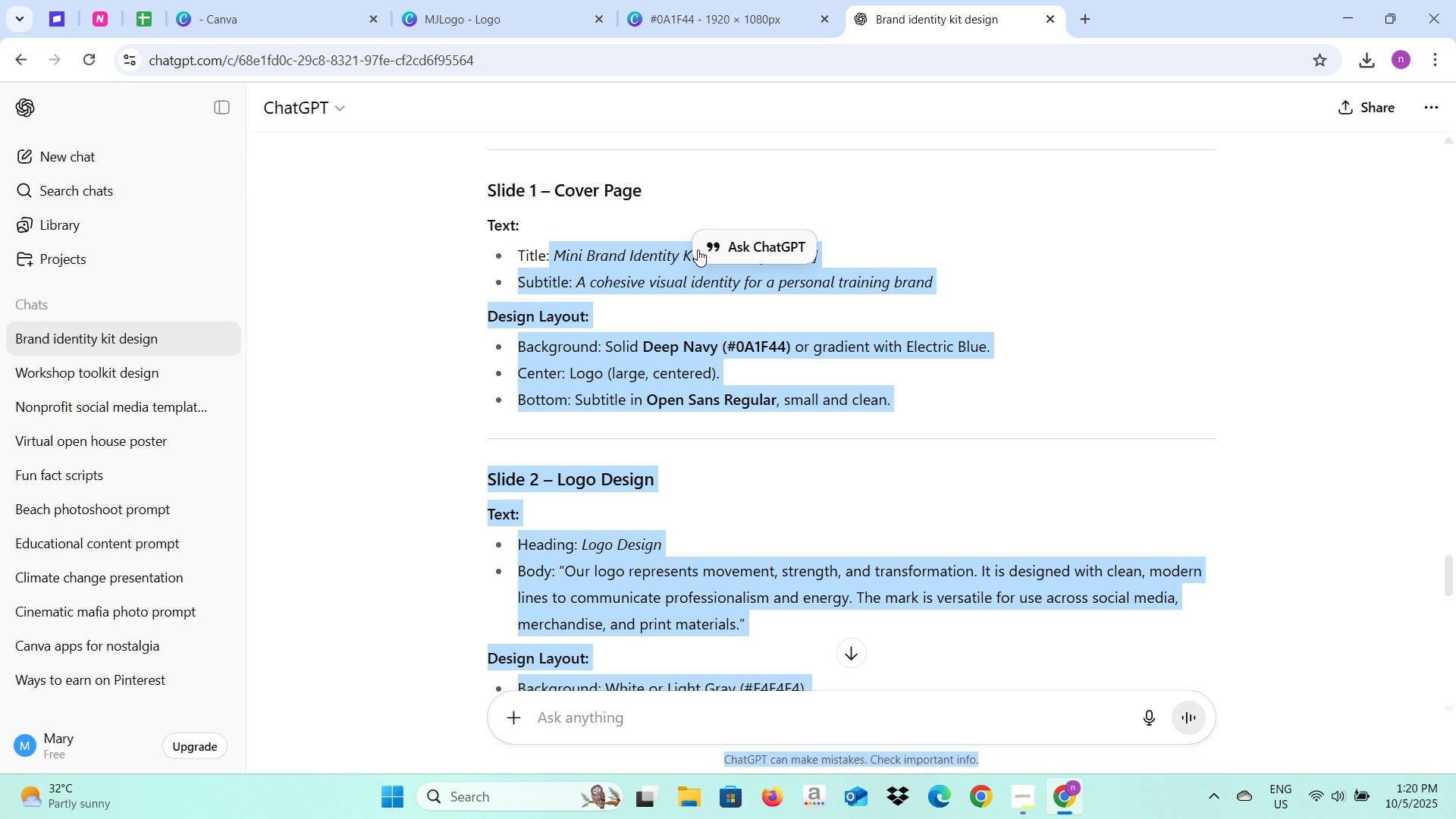 
left_click([668, 249])